 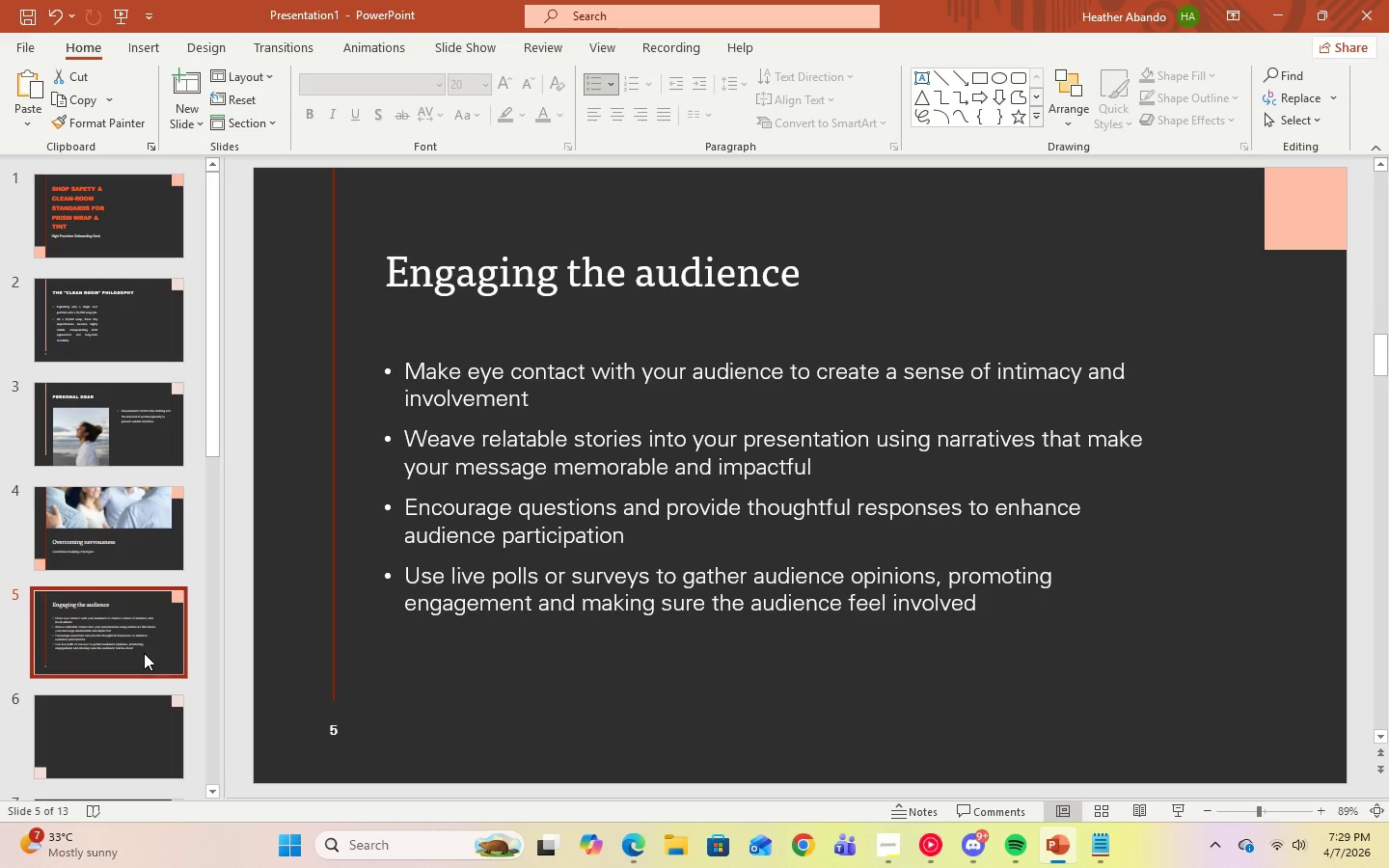 
left_click_drag(start_coordinate=[152, 646], to_coordinate=[150, 523])
 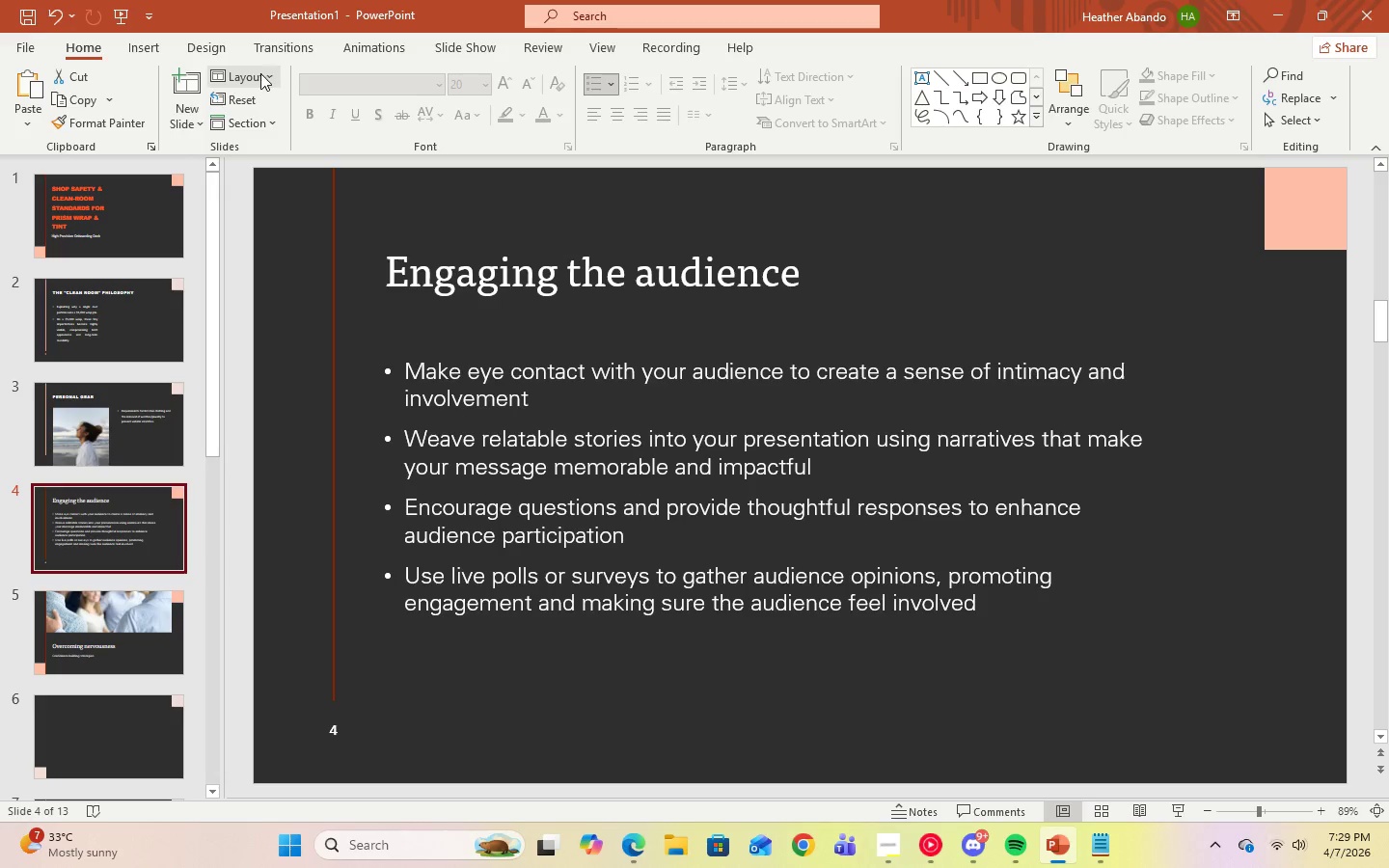 
left_click([266, 77])
 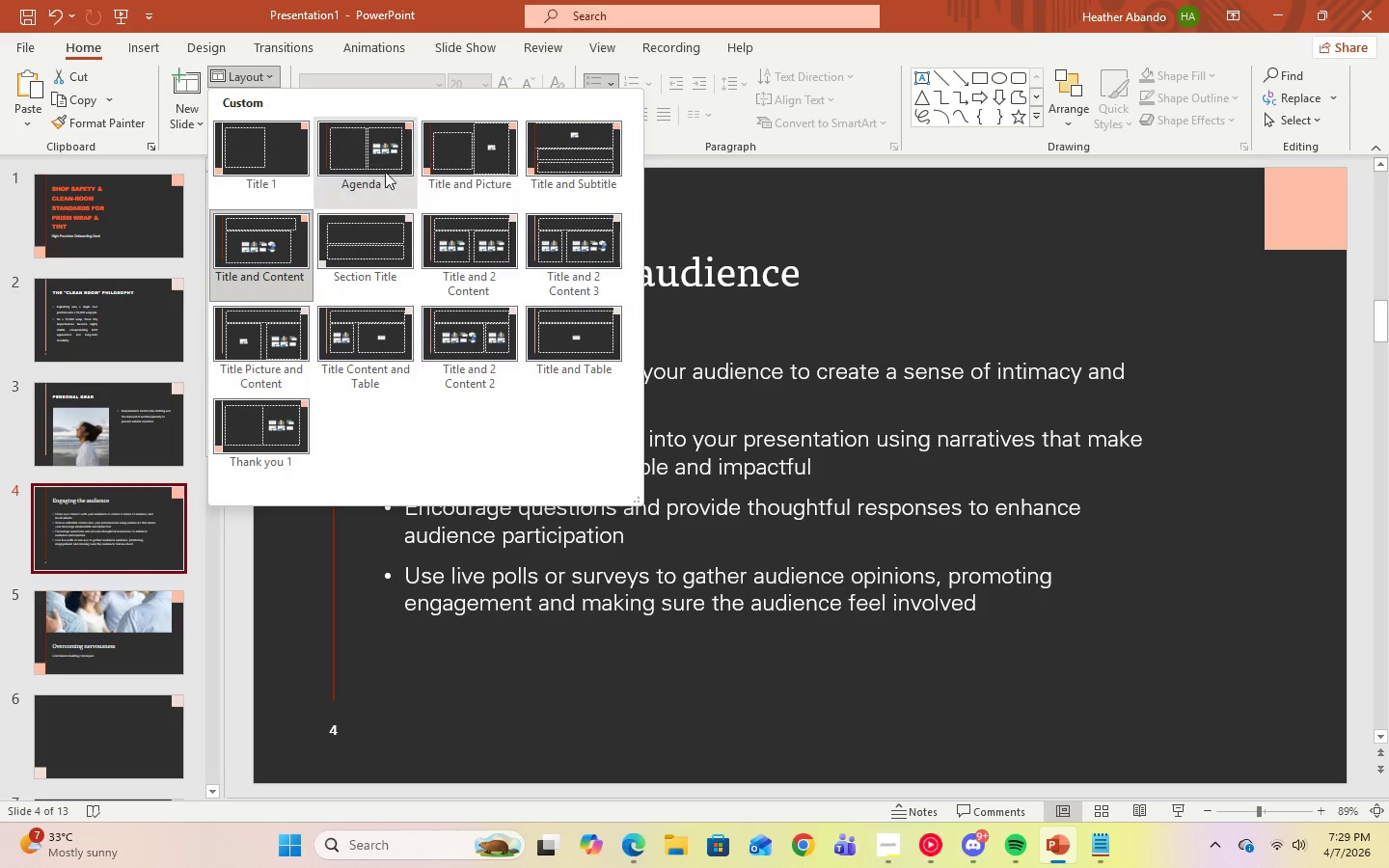 
left_click([448, 252])
 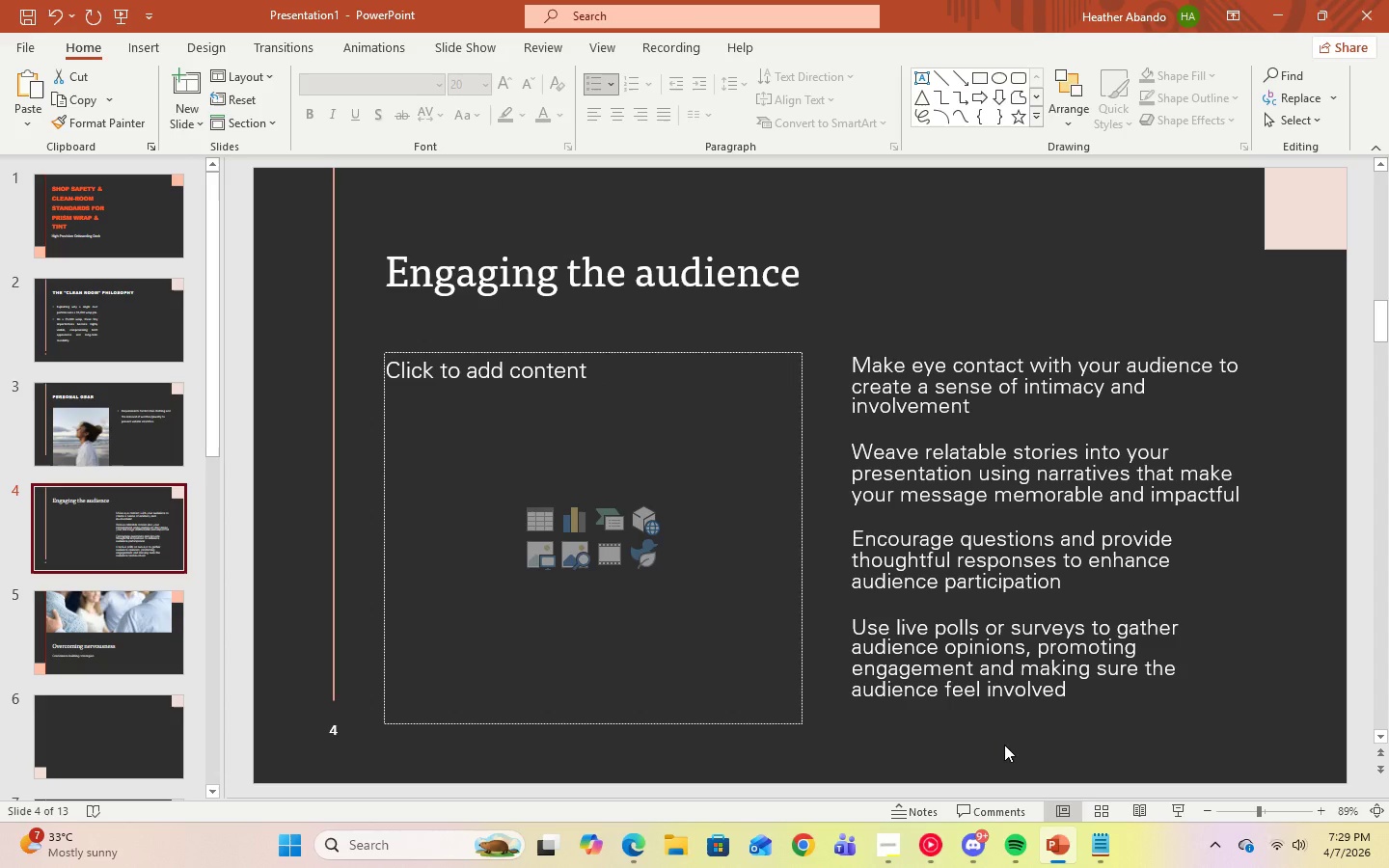 
wait(9.72)
 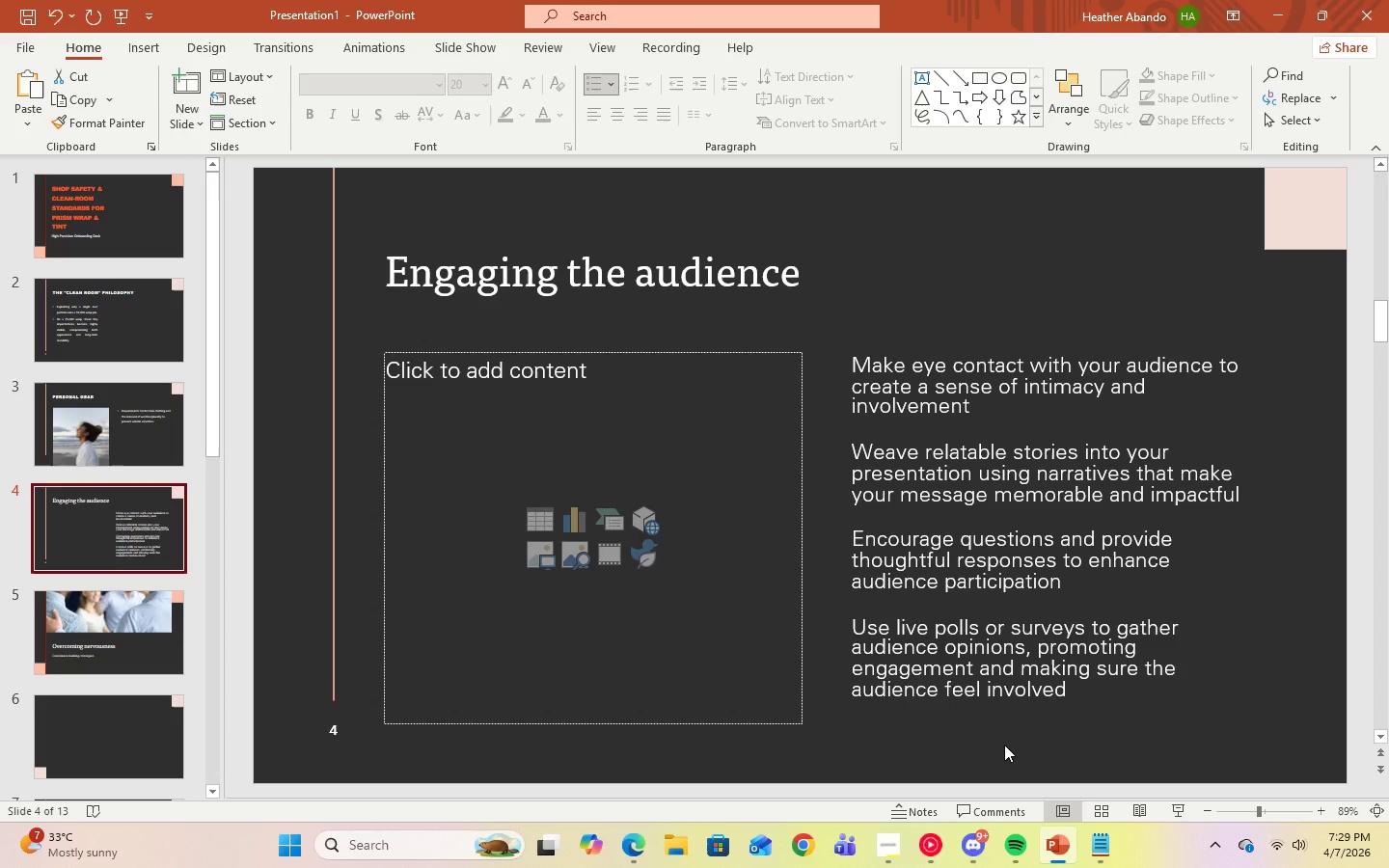 
double_click([795, 276])
 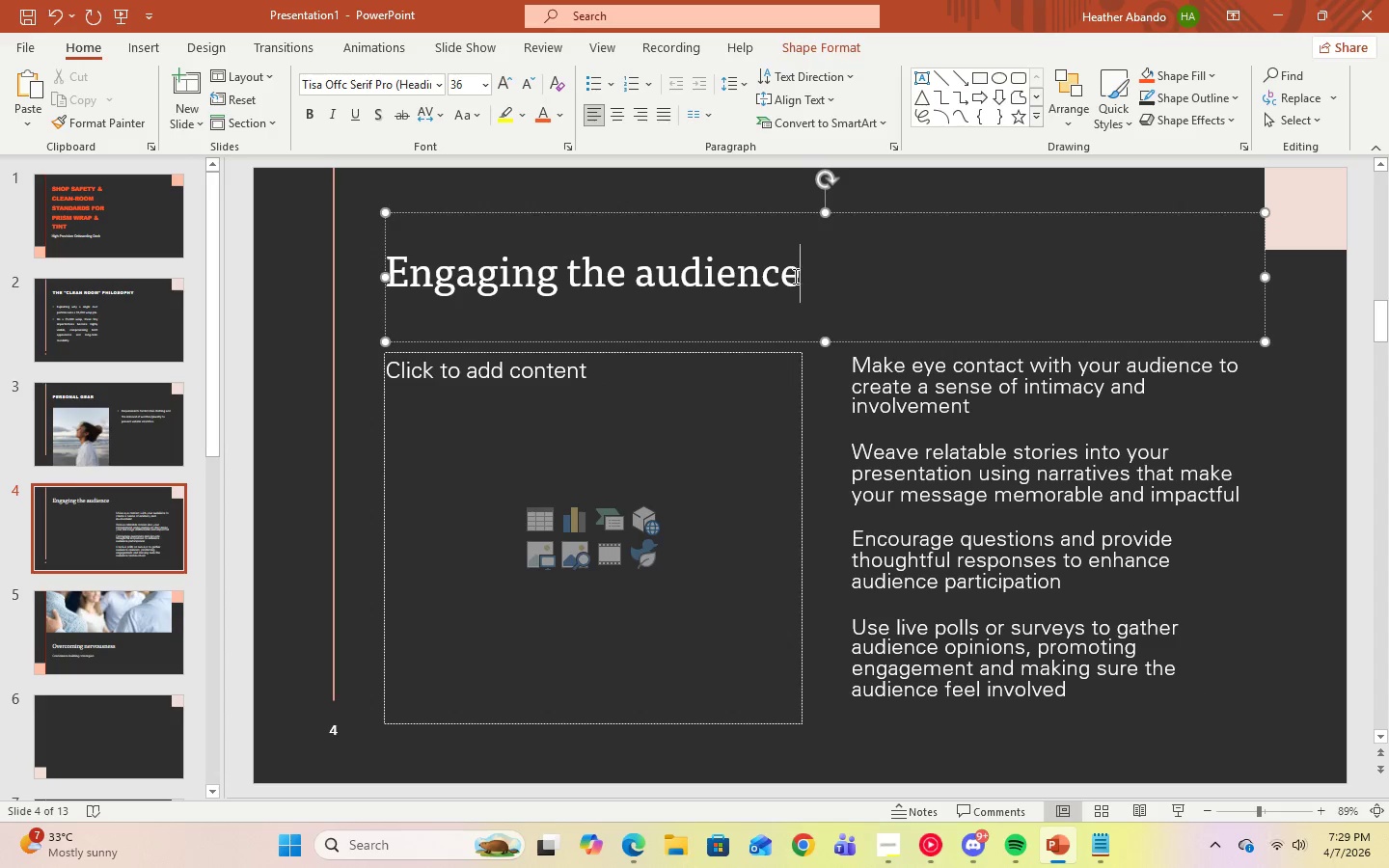 
left_click_drag(start_coordinate=[795, 276], to_coordinate=[477, 270])
 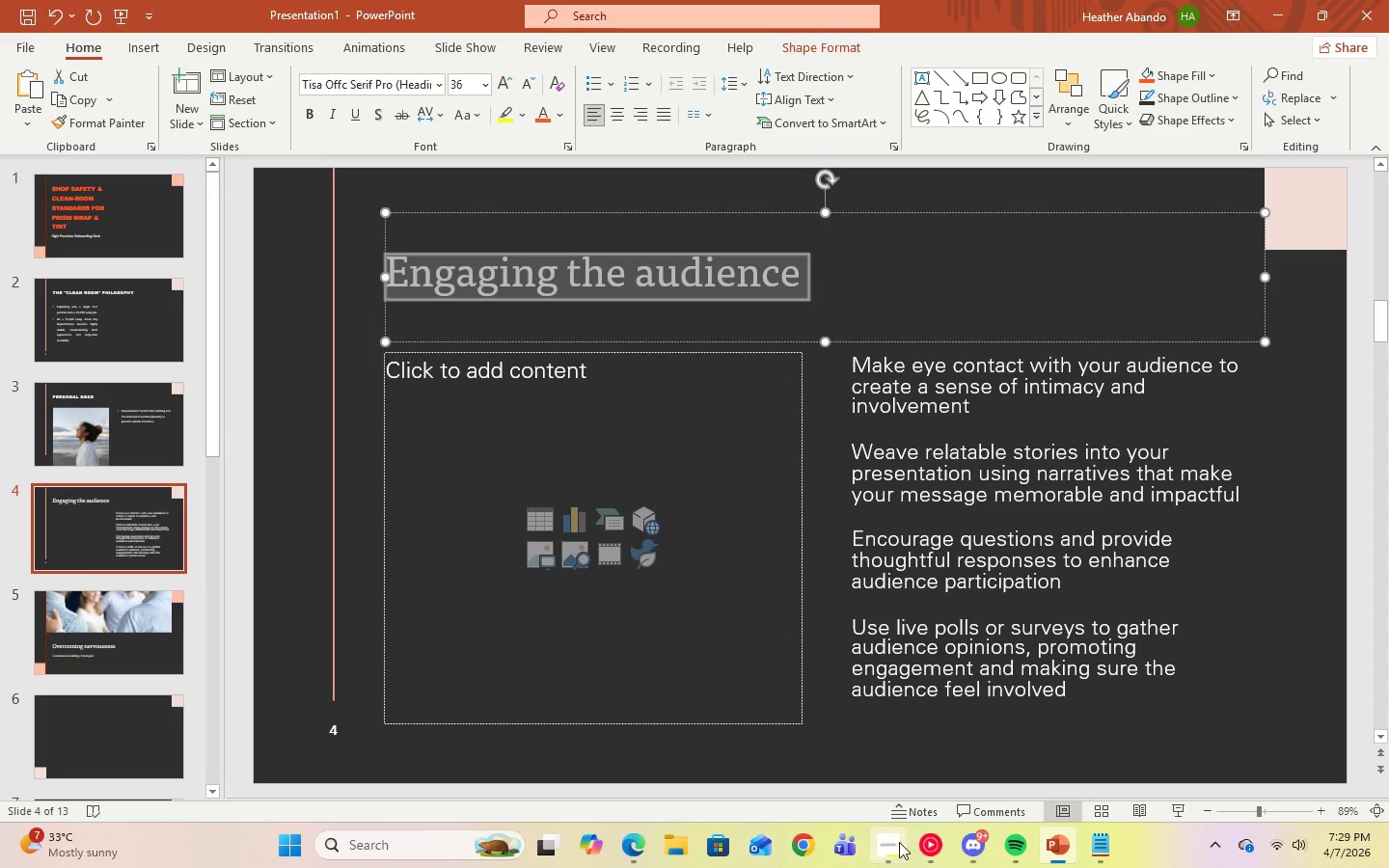 
left_click([893, 854])